 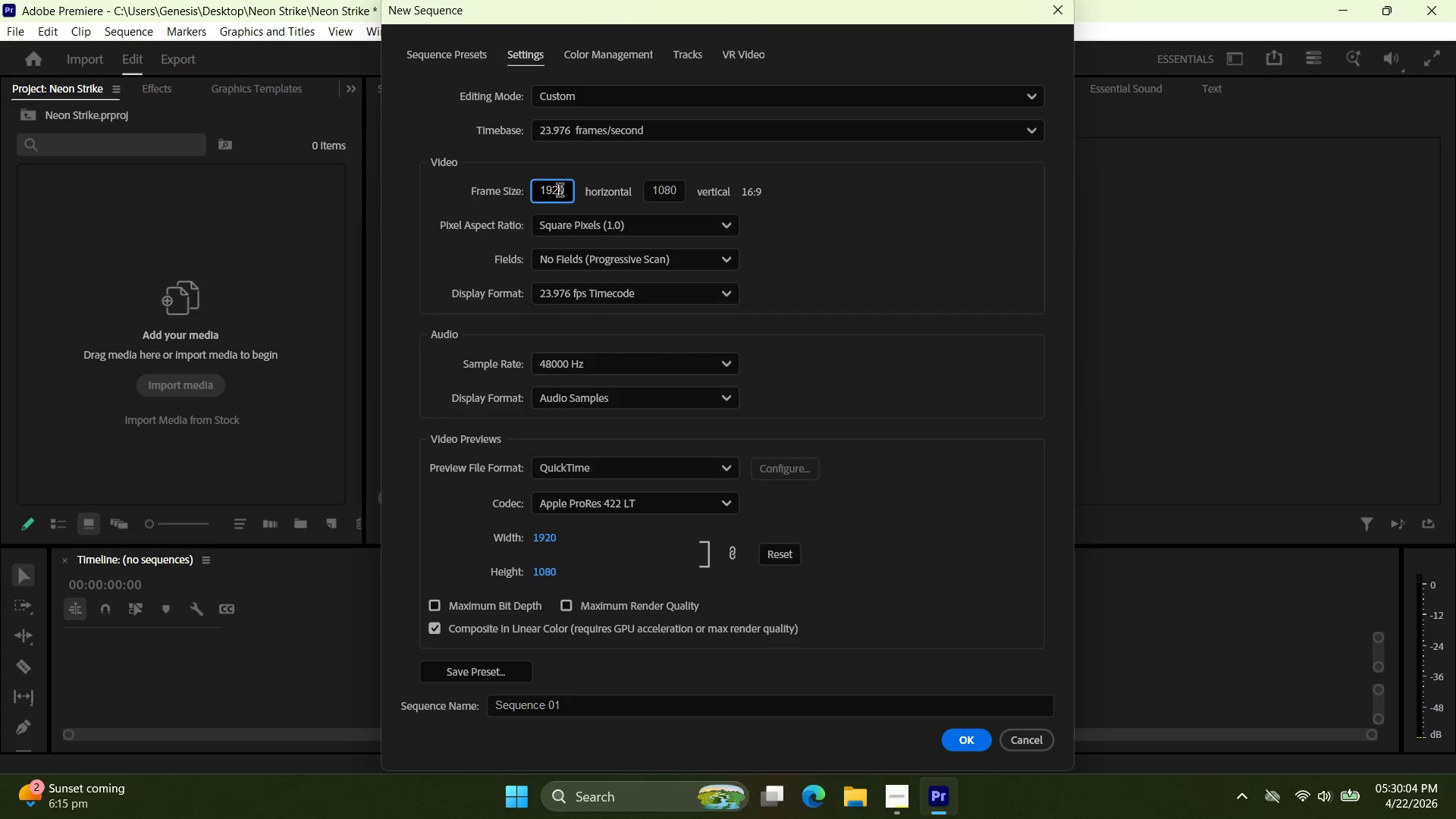 
triple_click([560, 192])
 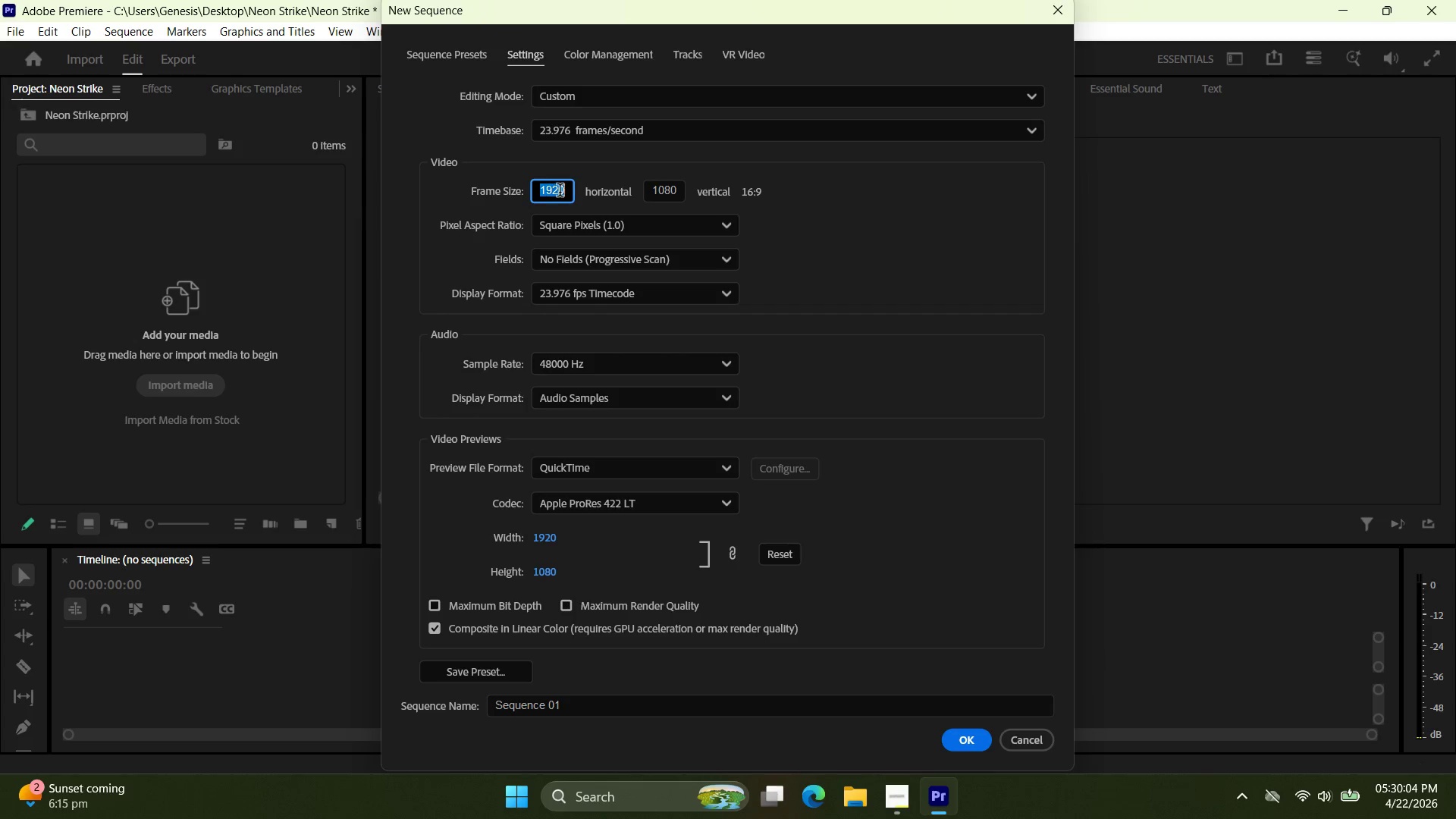 
triple_click([560, 192])
 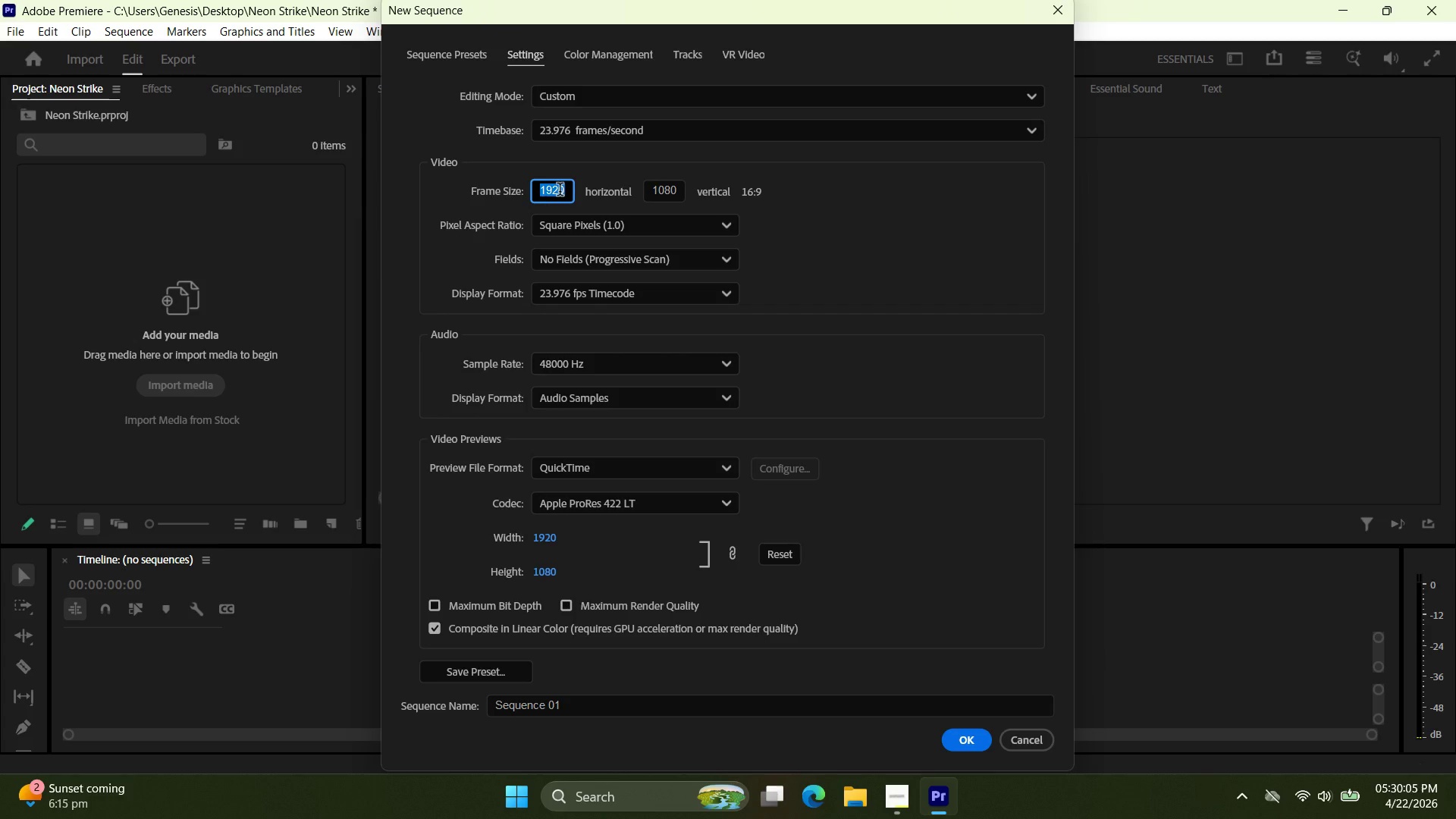 
key(Numpad1)
 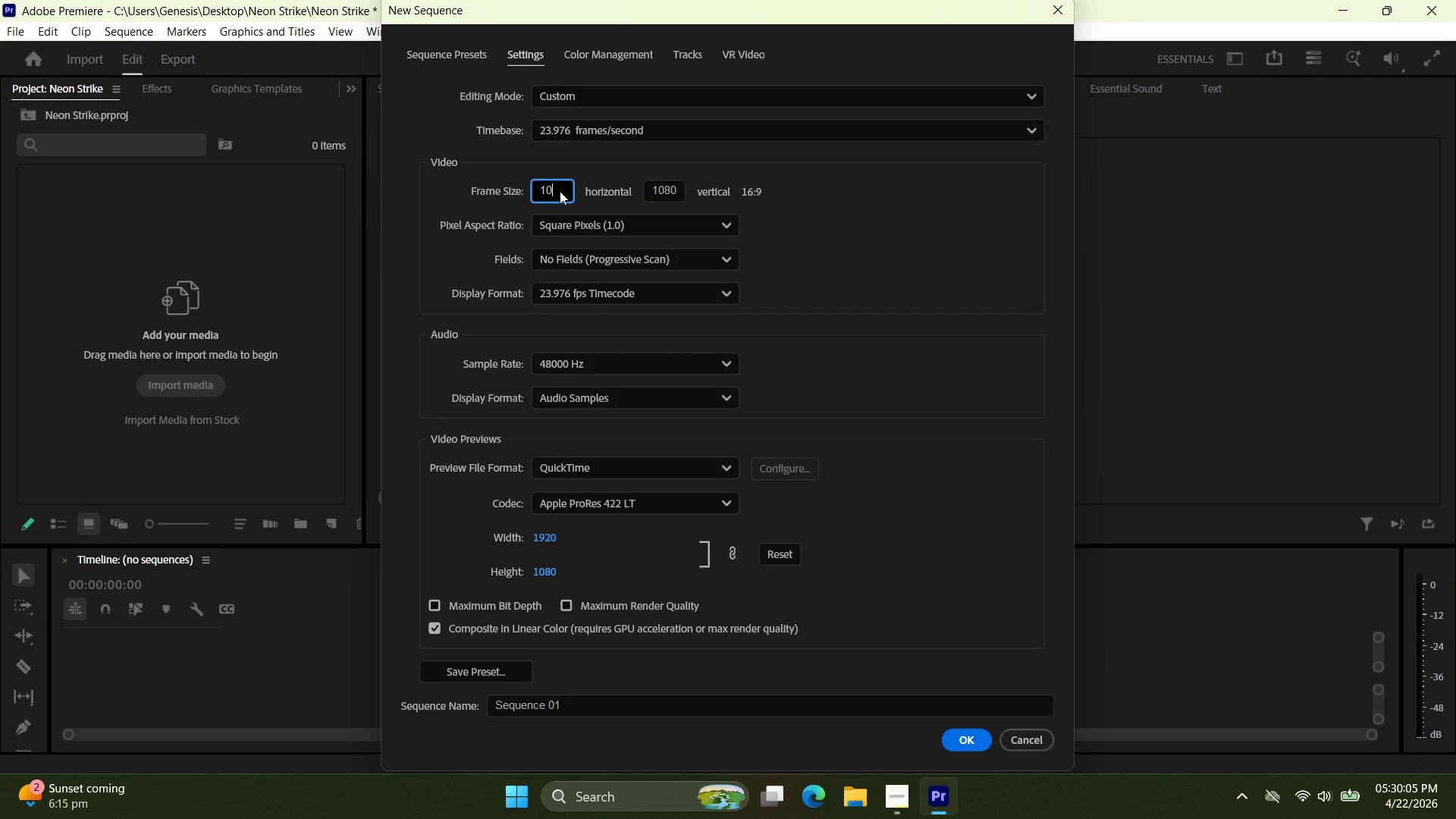 
key(Numpad0)
 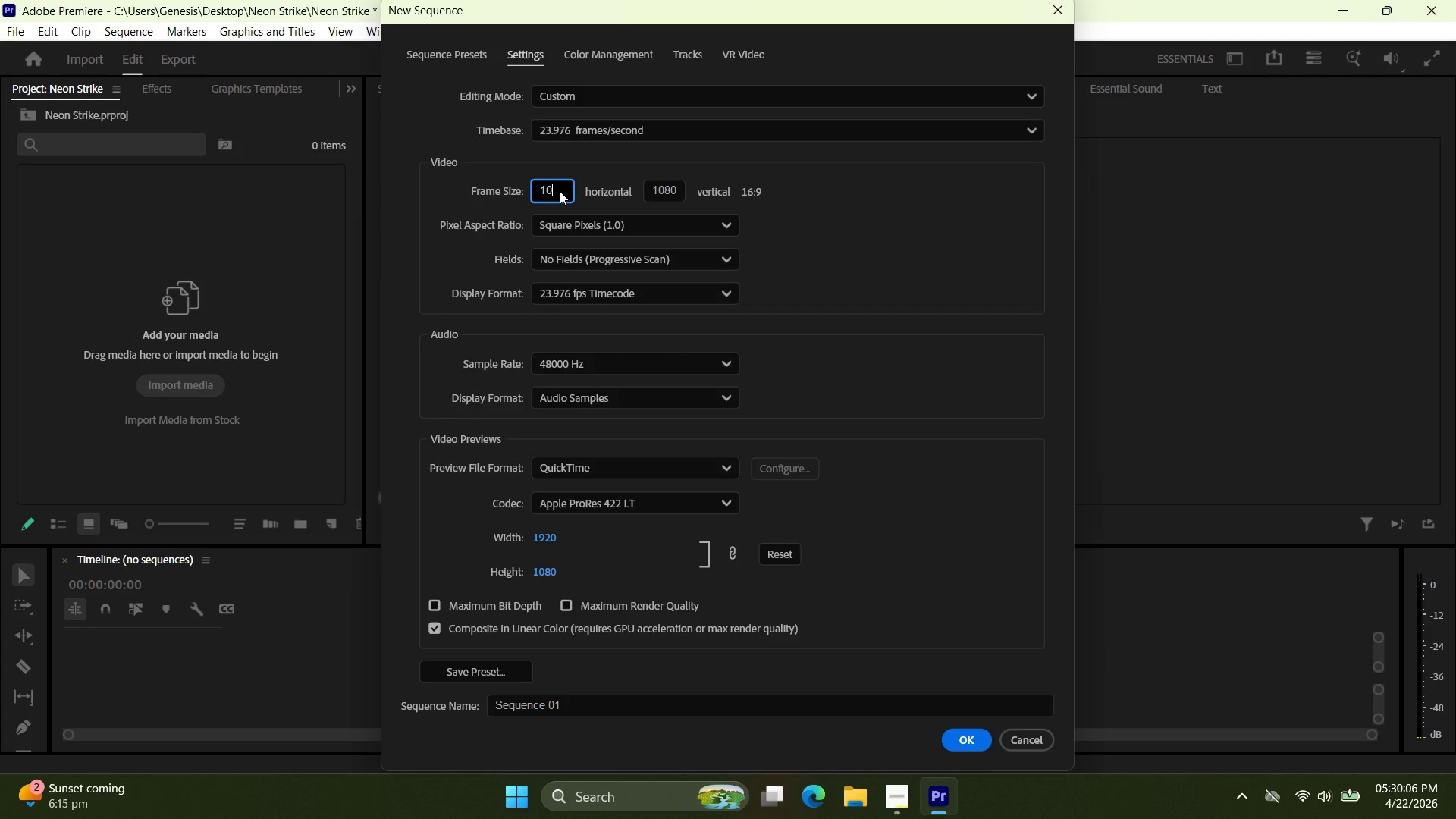 
key(Numpad8)
 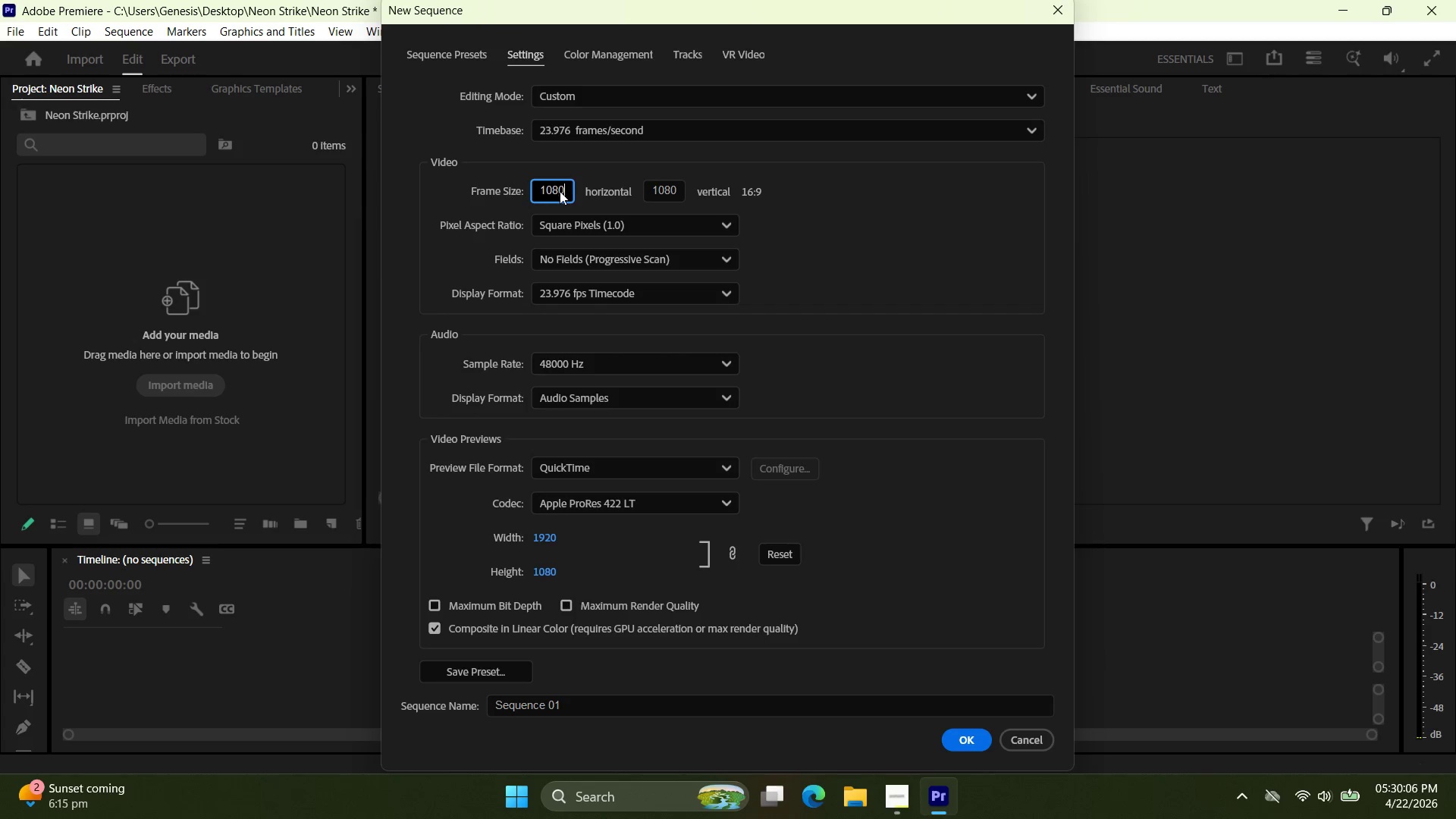 
key(Numpad0)
 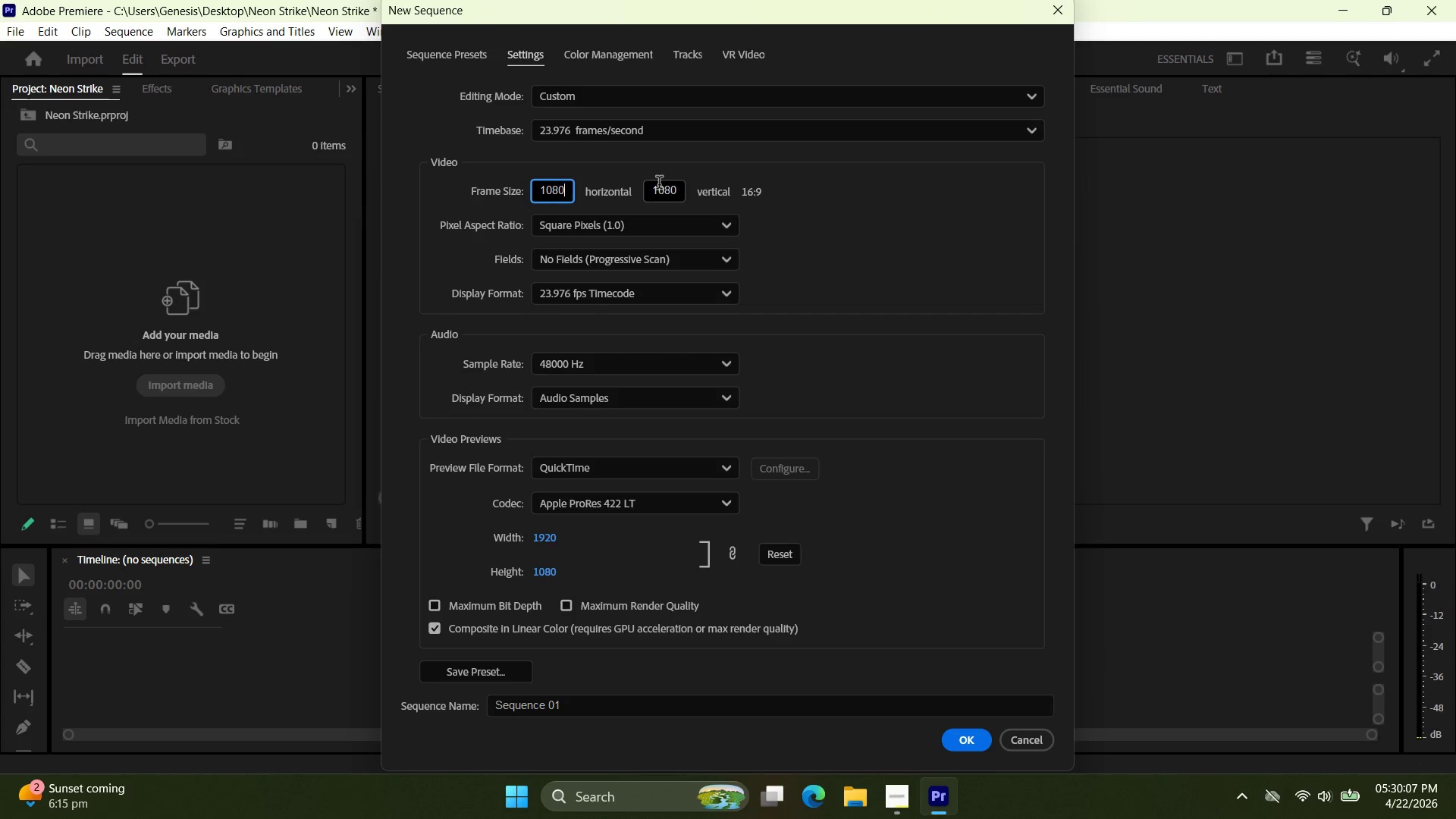 
double_click([659, 184])
 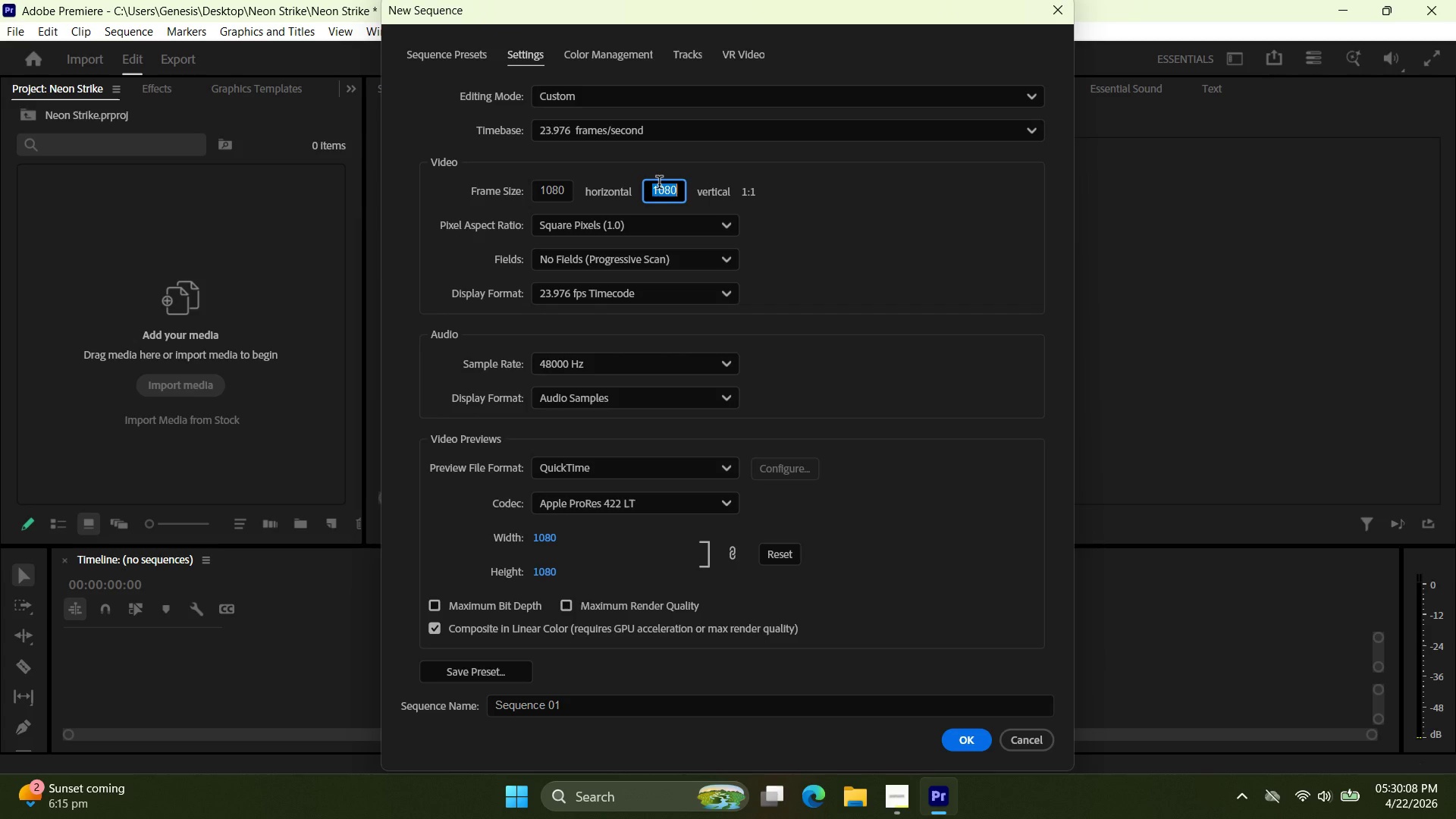 
triple_click([659, 184])
 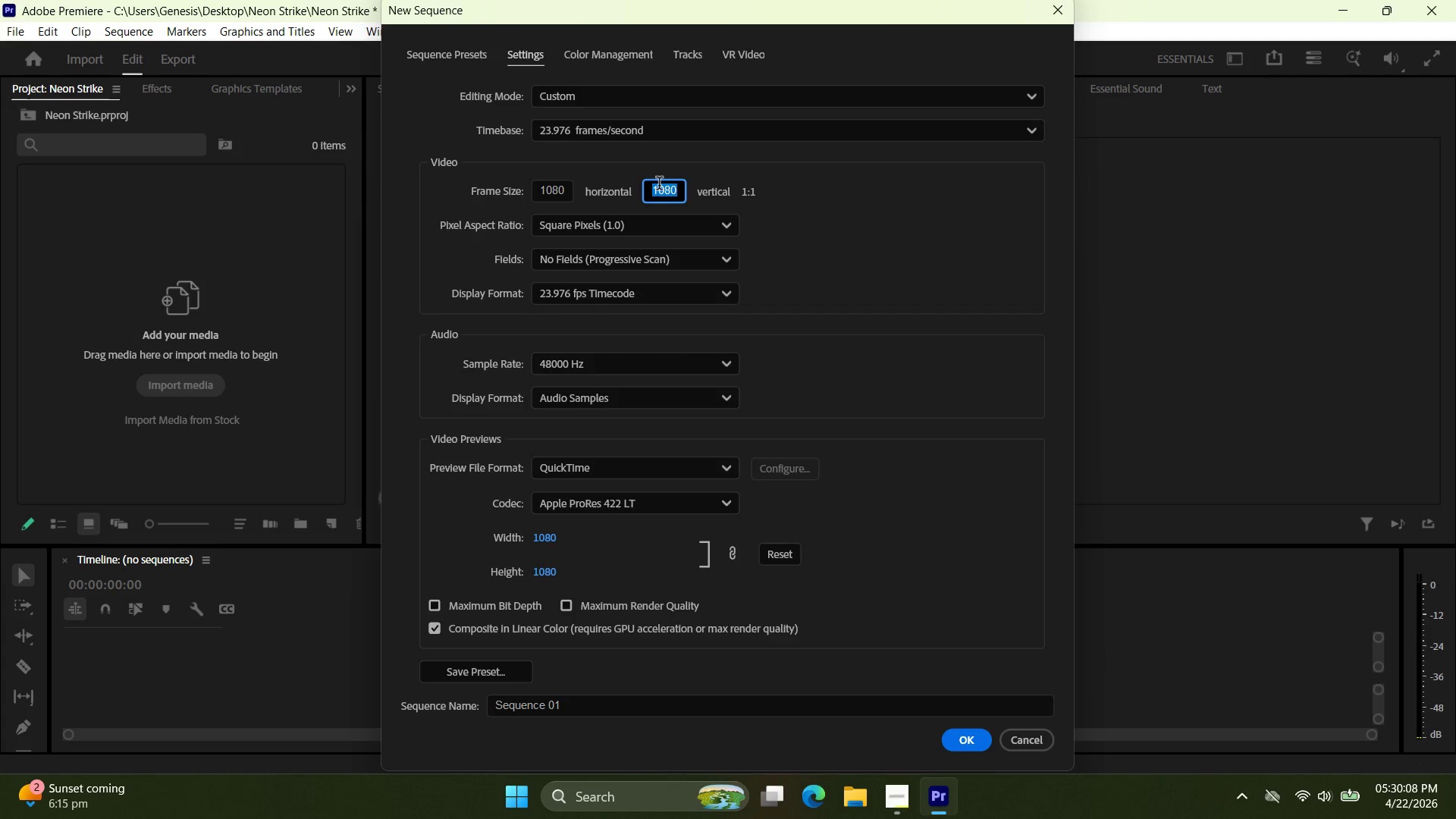 
key(Numpad1)
 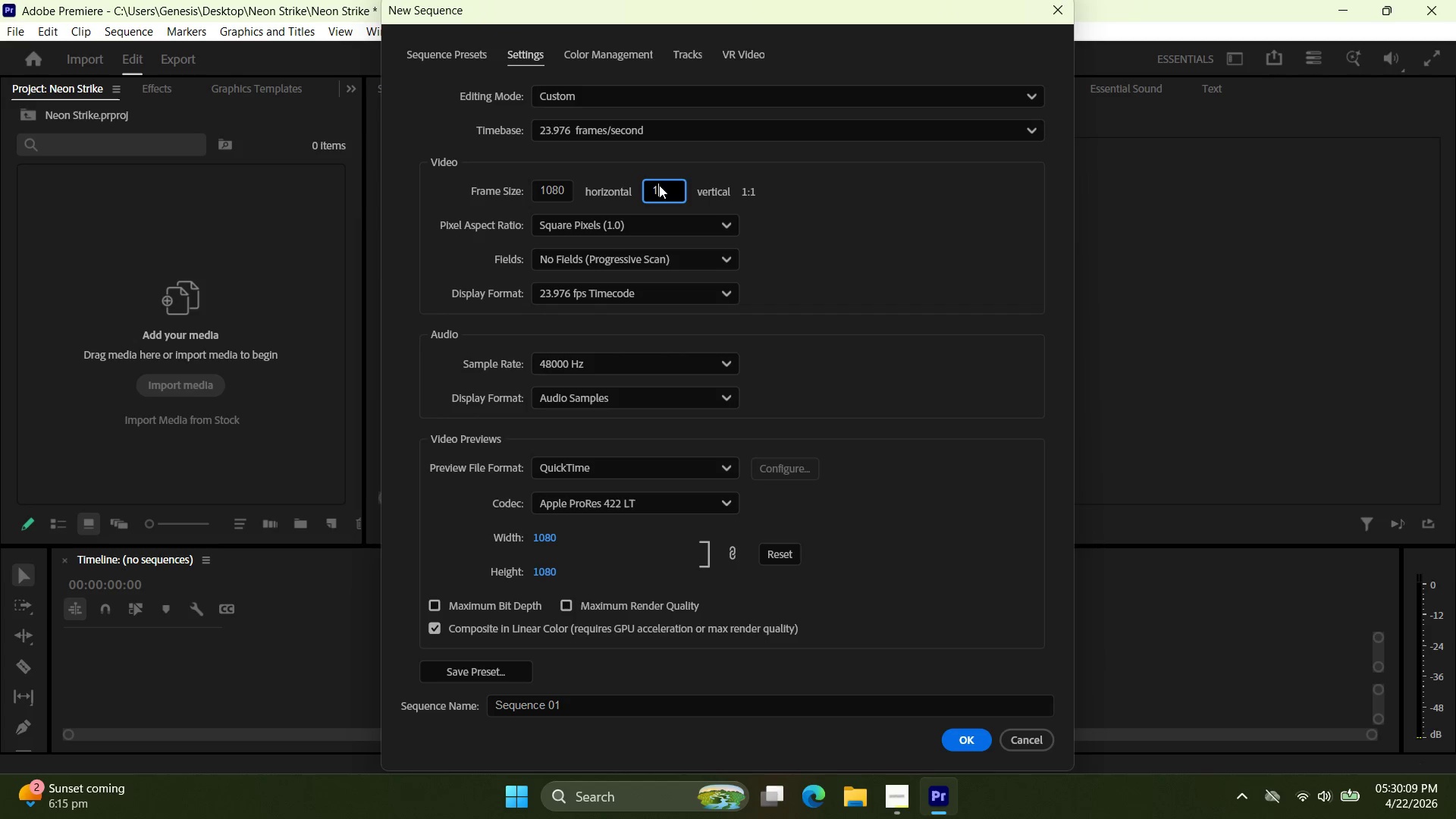 
key(Numpad9)
 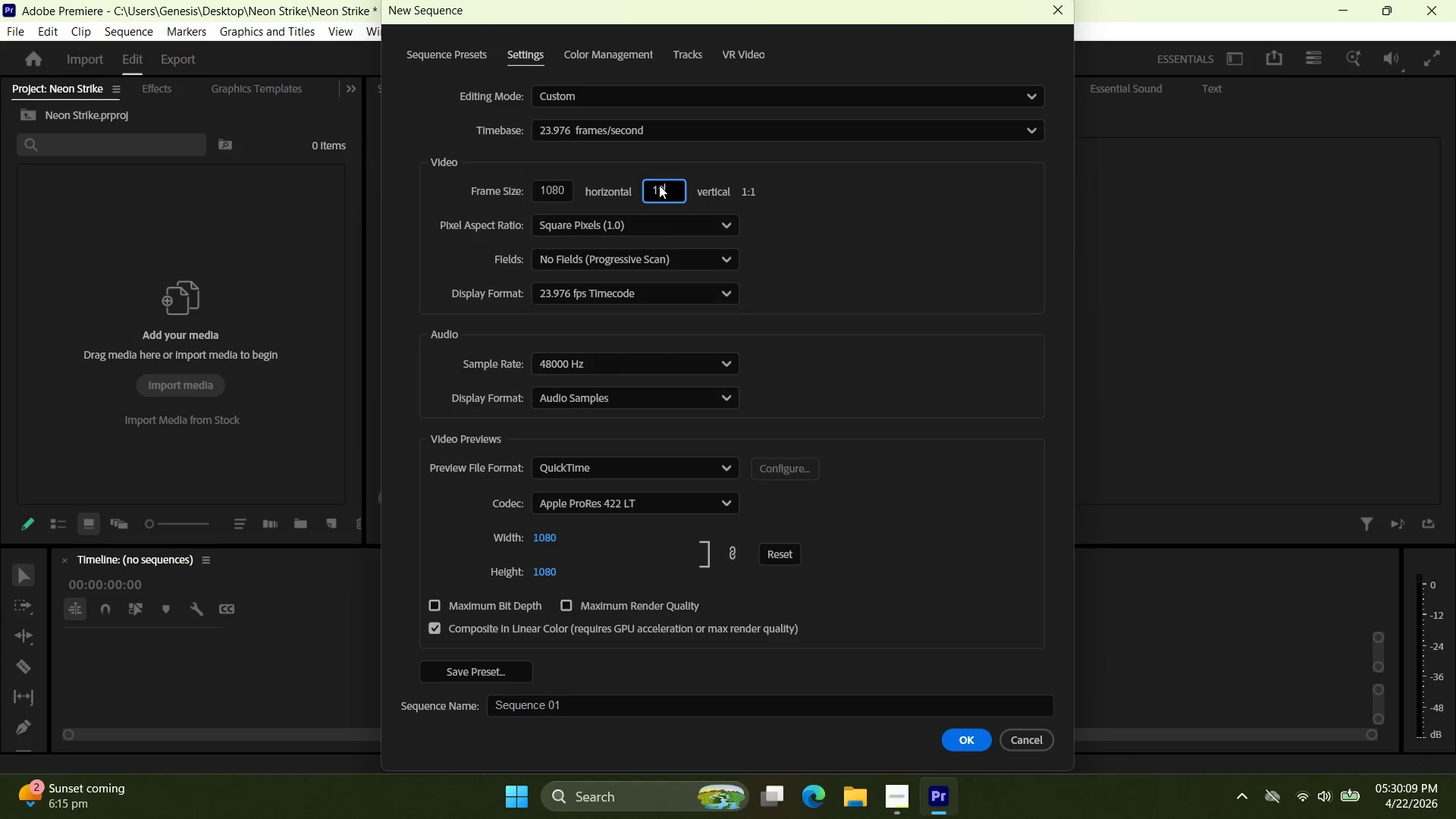 
key(Numpad2)
 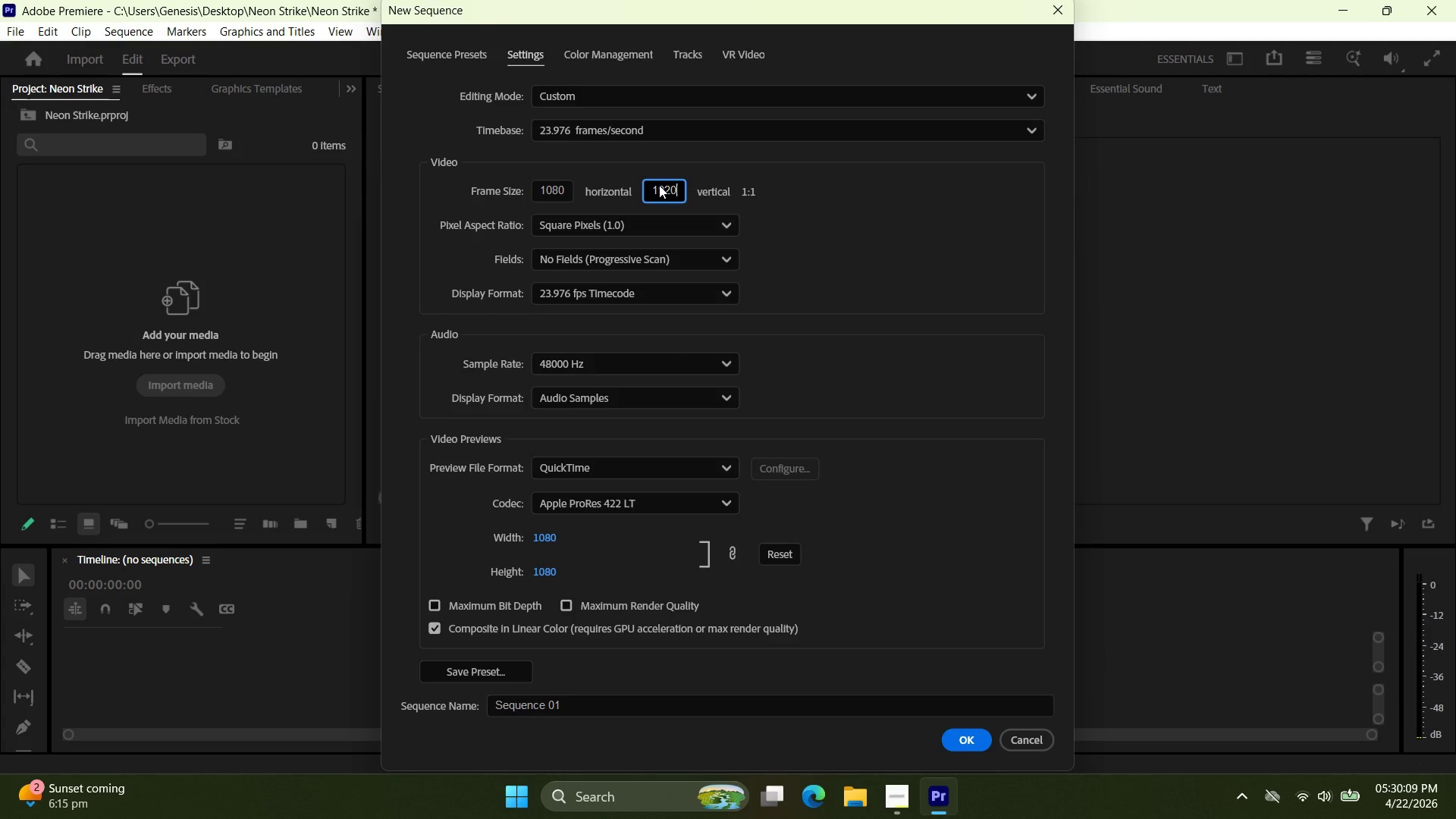 
key(Numpad0)
 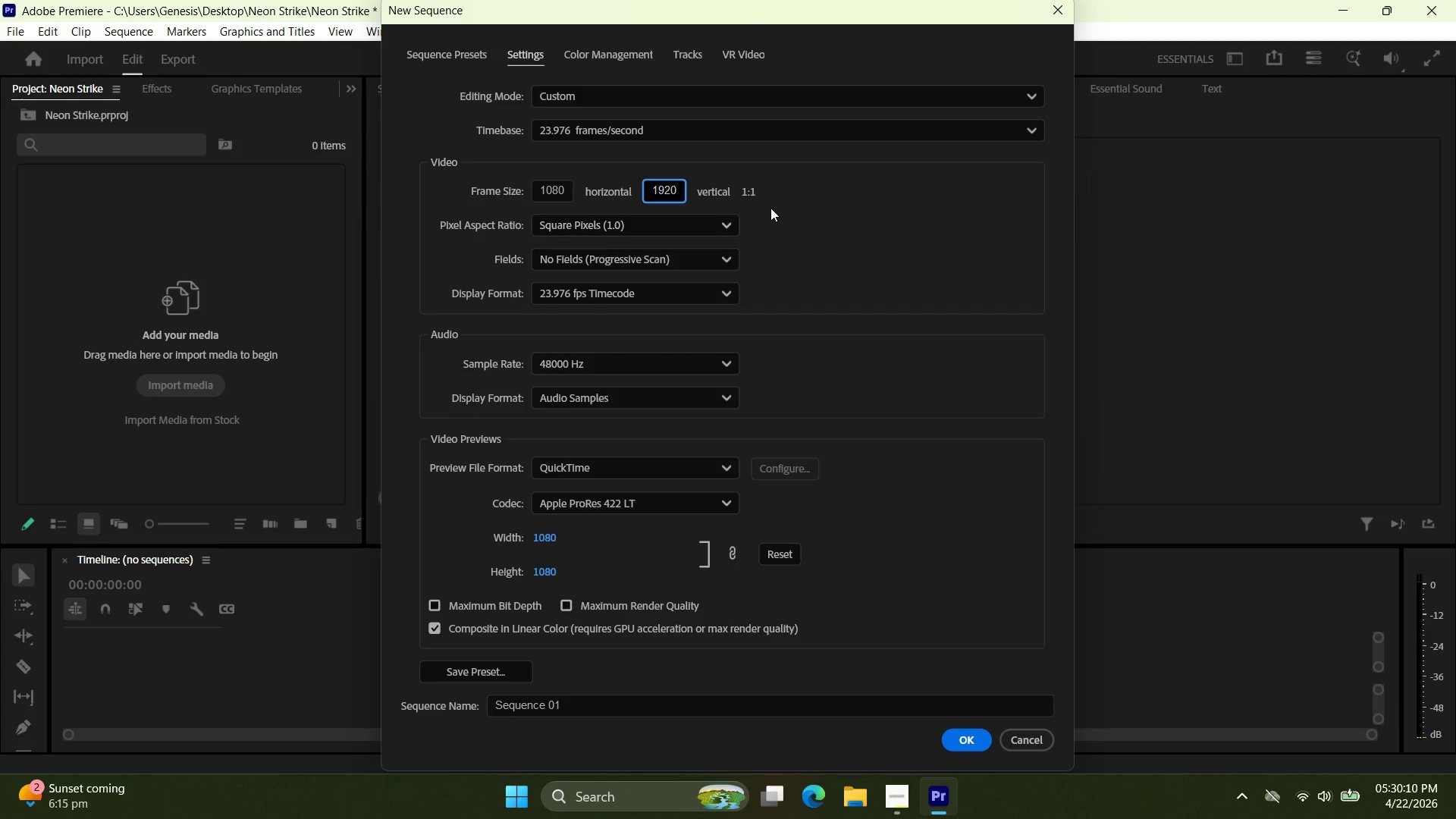 
left_click([839, 248])
 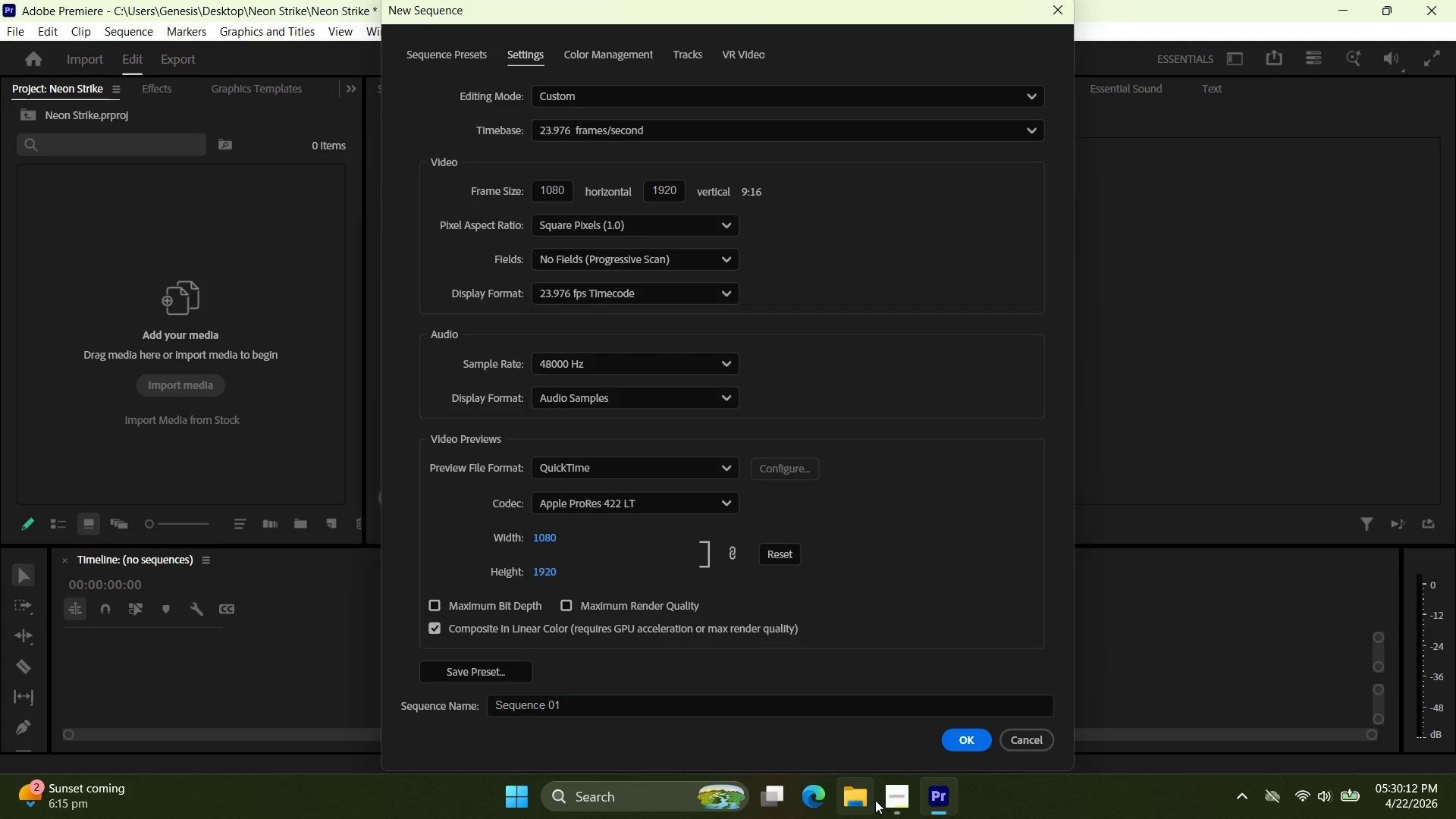 
left_click([902, 801])